 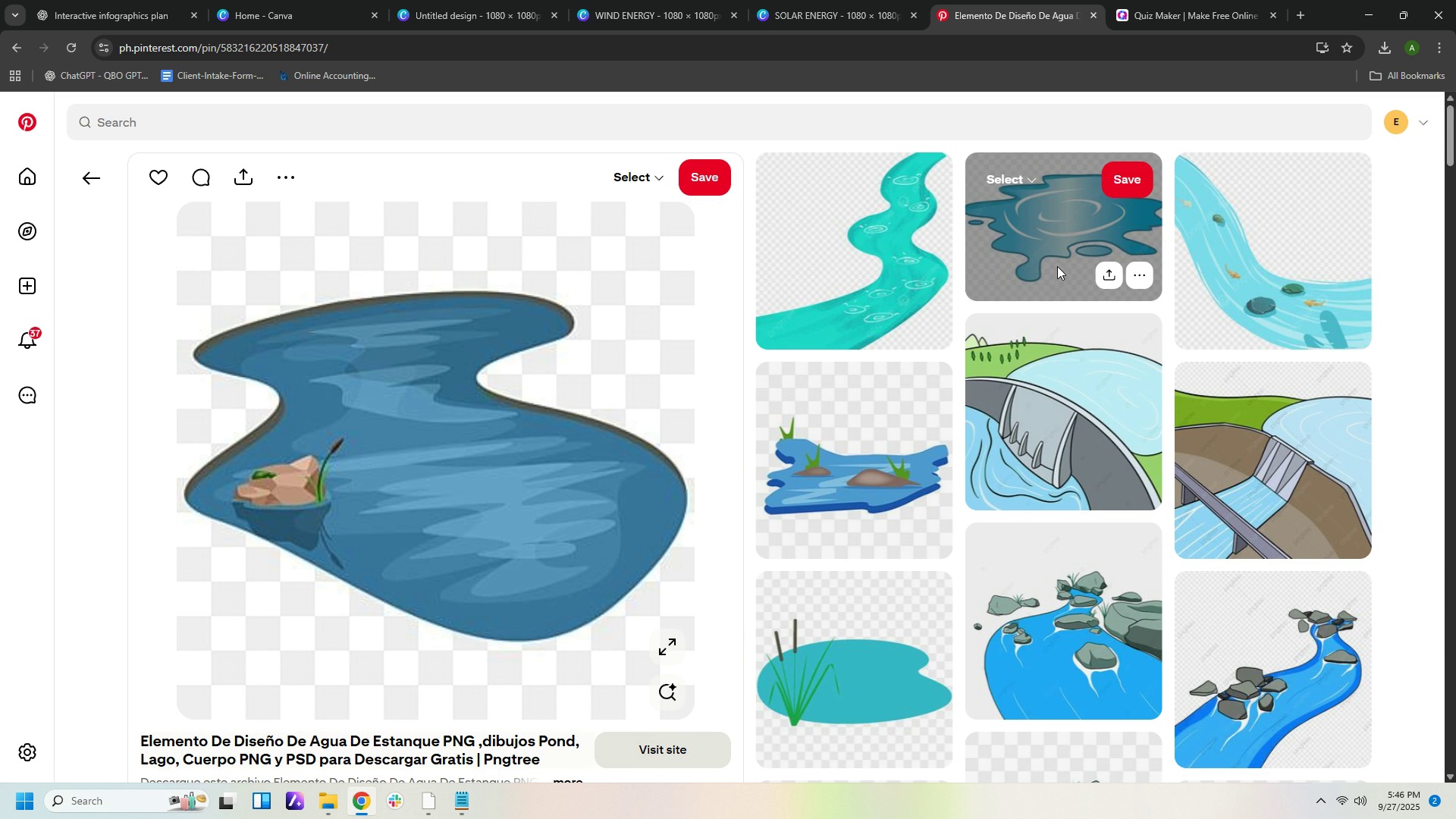 
left_click([1056, 241])
 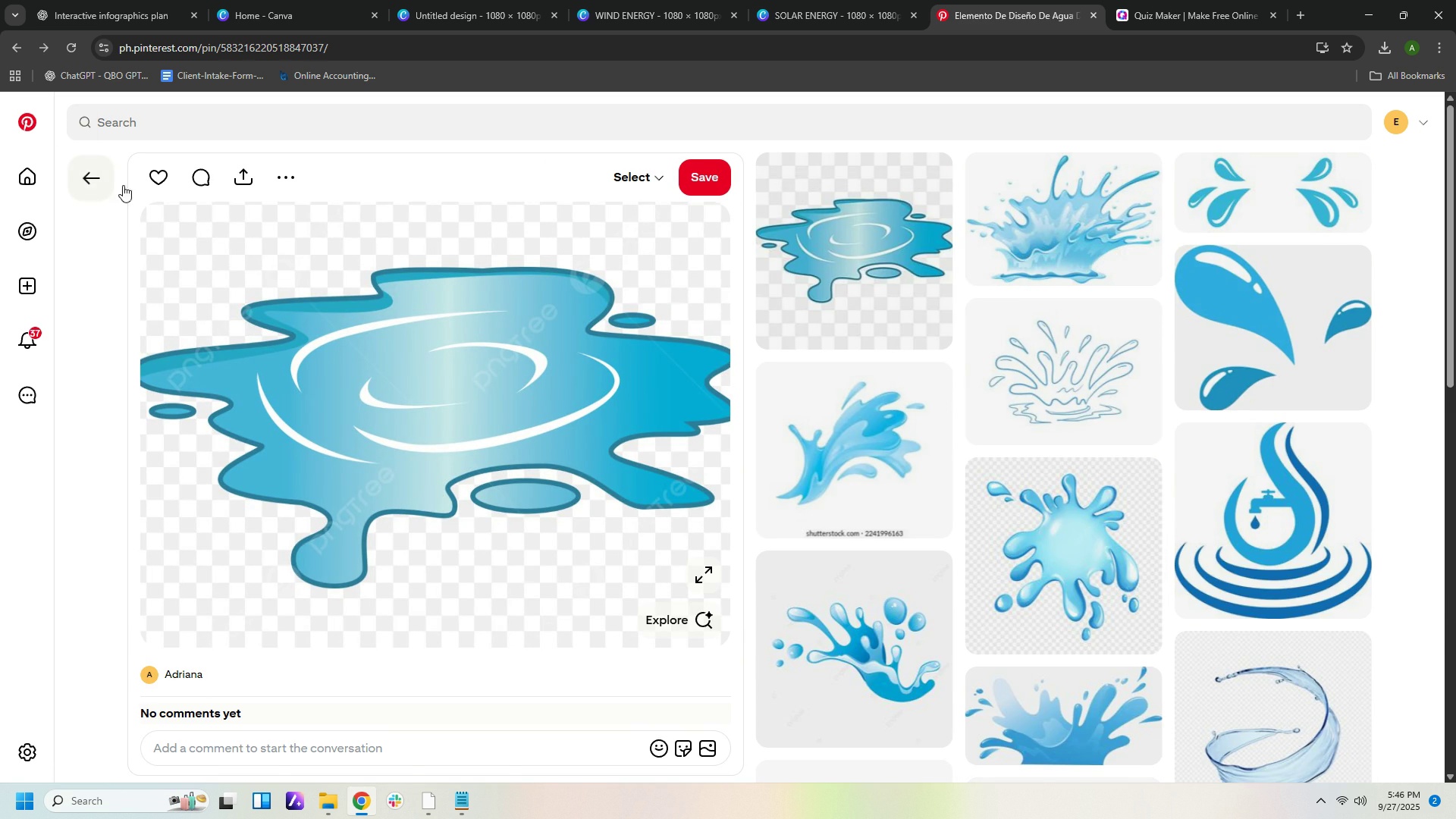 
left_click([824, 465])
 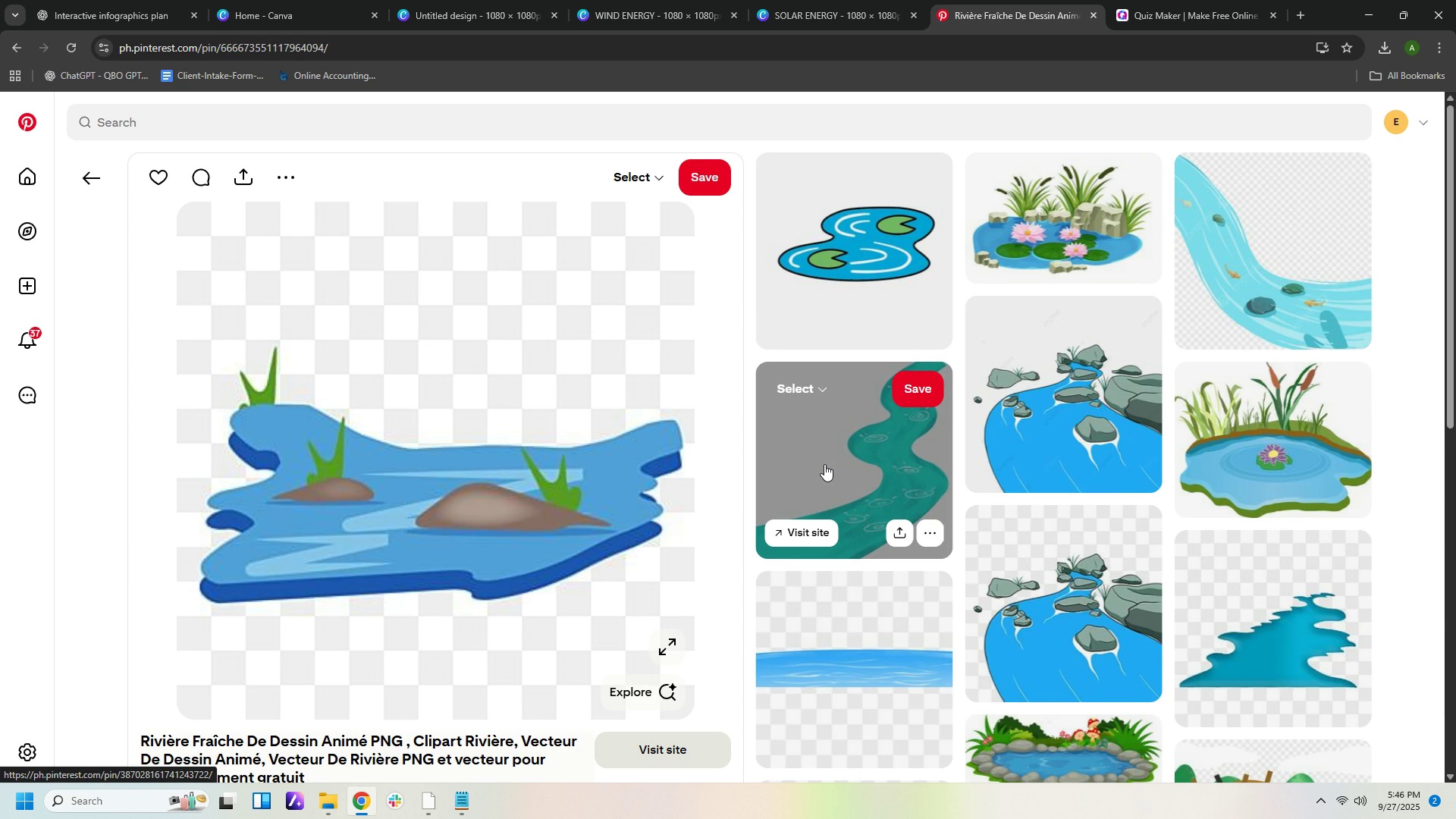 
scroll: coordinate [901, 466], scroll_direction: down, amount: 4.0
 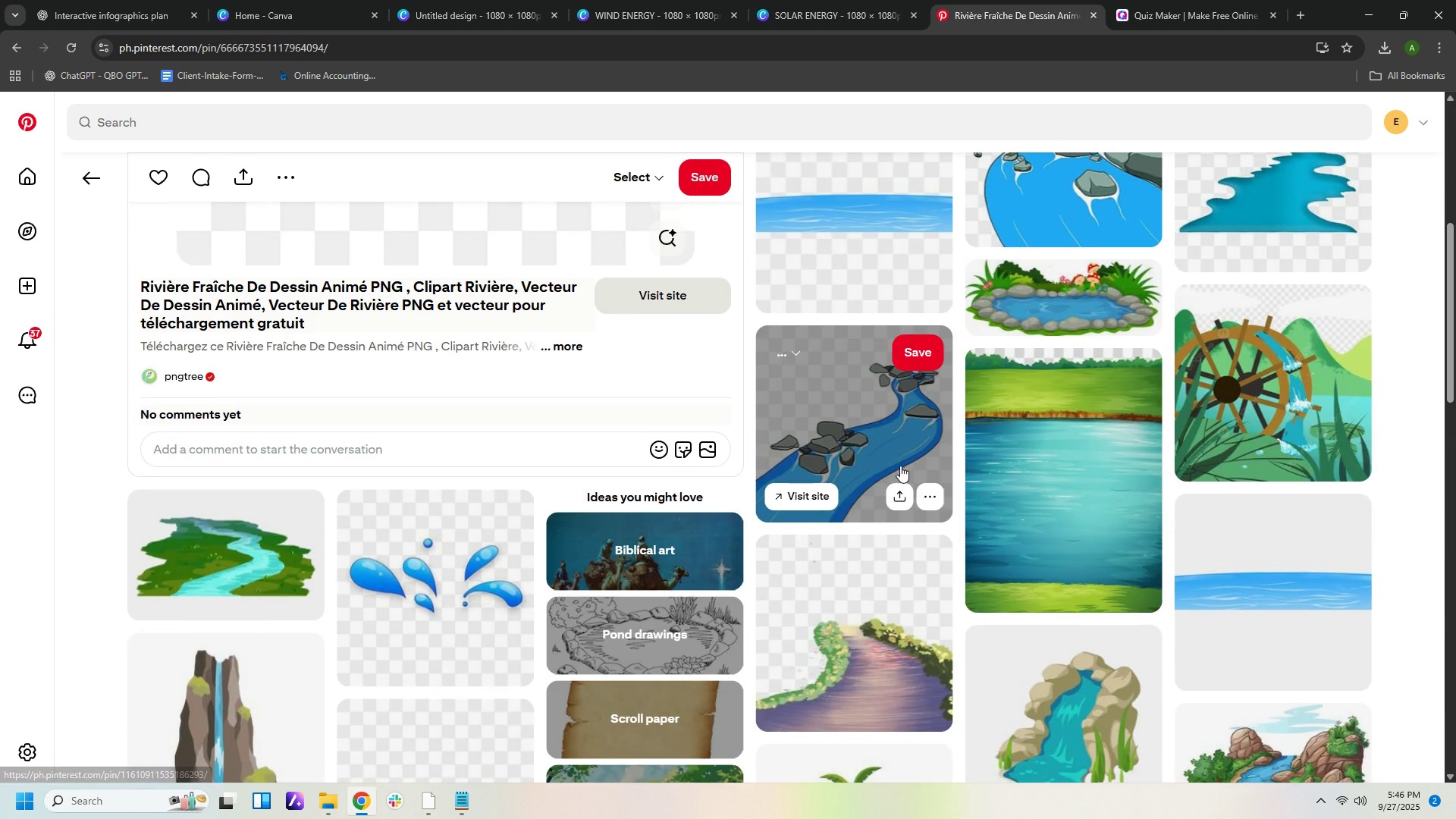 
scroll: coordinate [895, 466], scroll_direction: up, amount: 7.0
 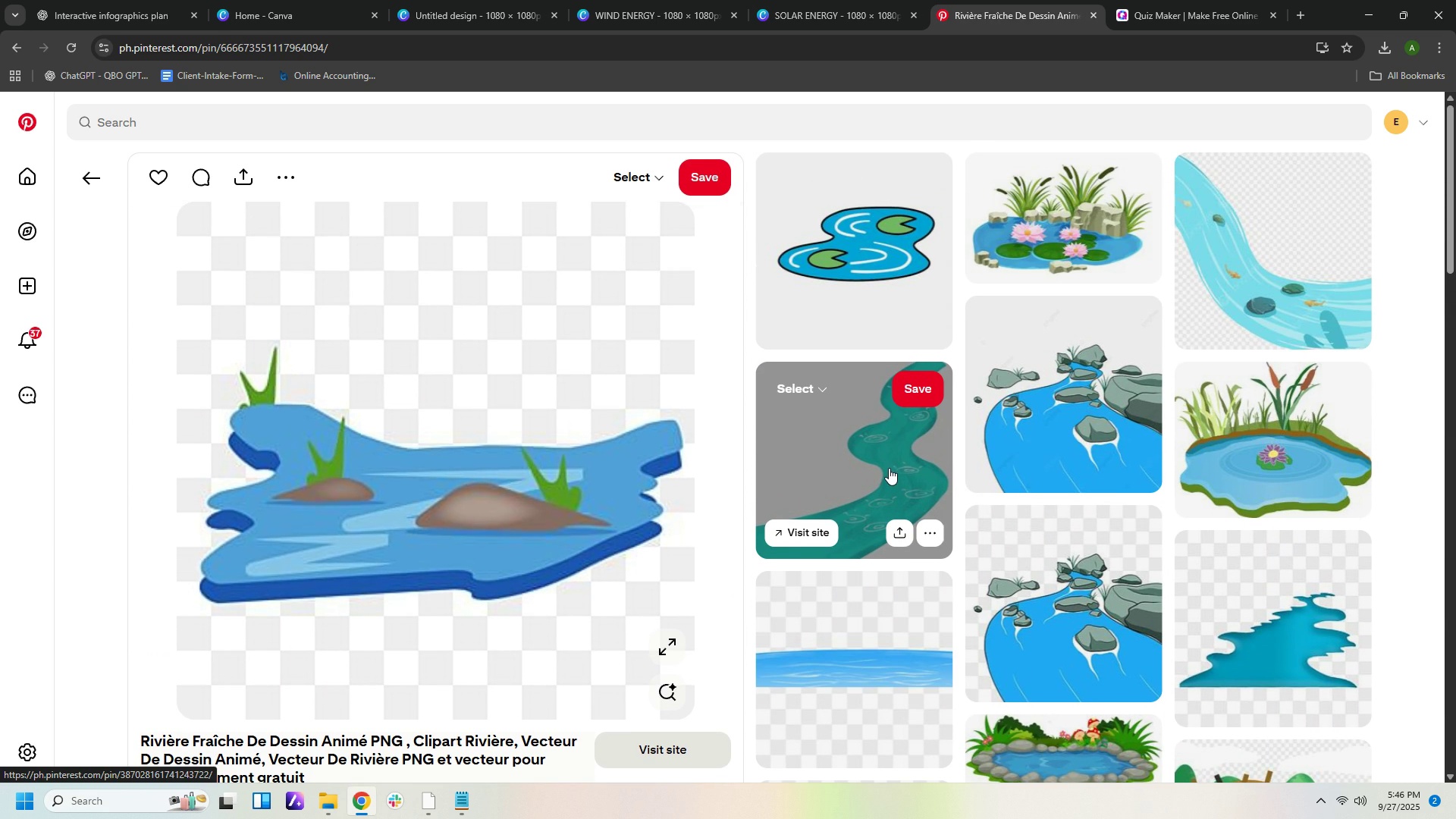 
scroll: coordinate [901, 488], scroll_direction: down, amount: 15.0